 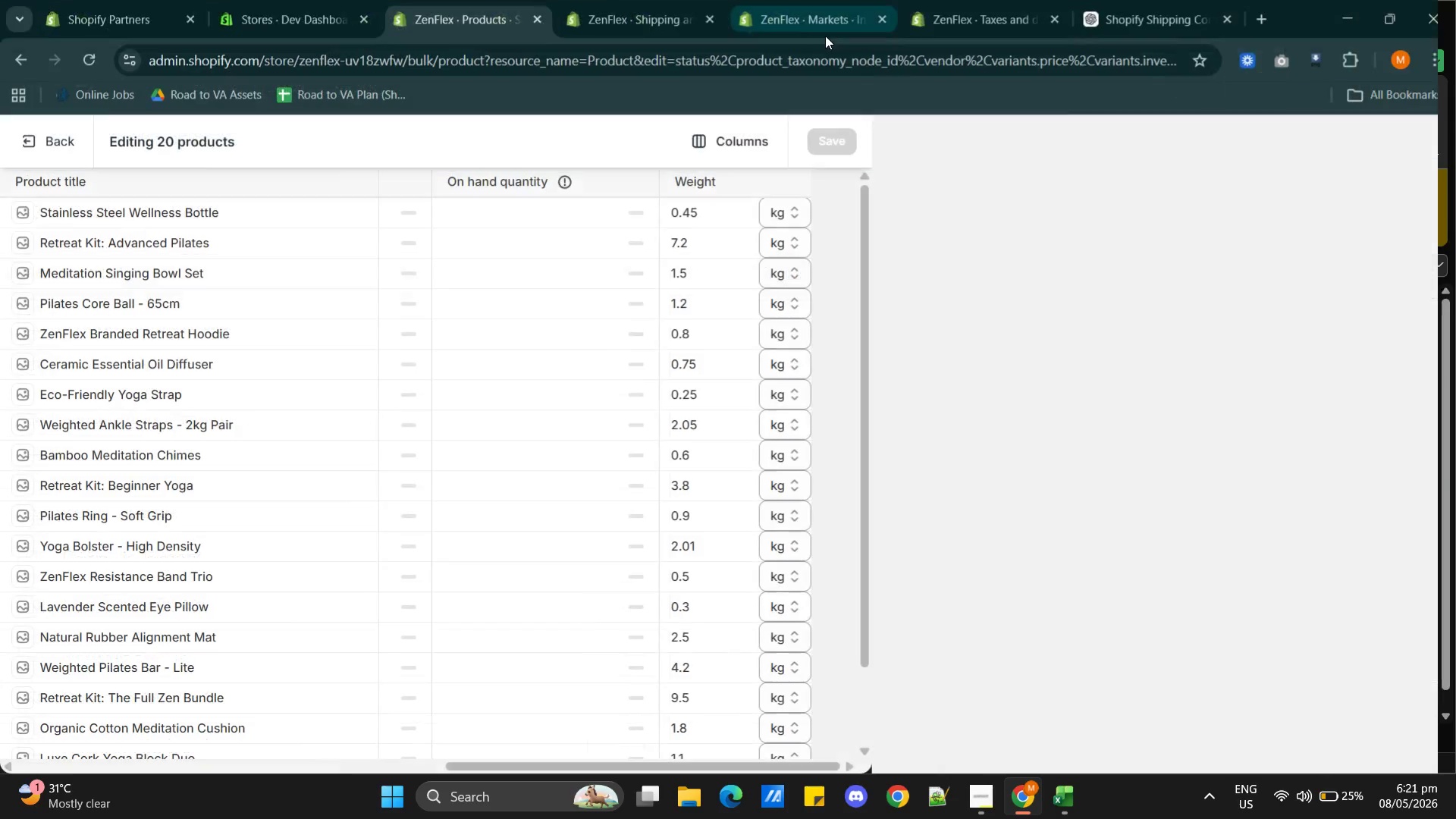 
left_click([606, 20])
 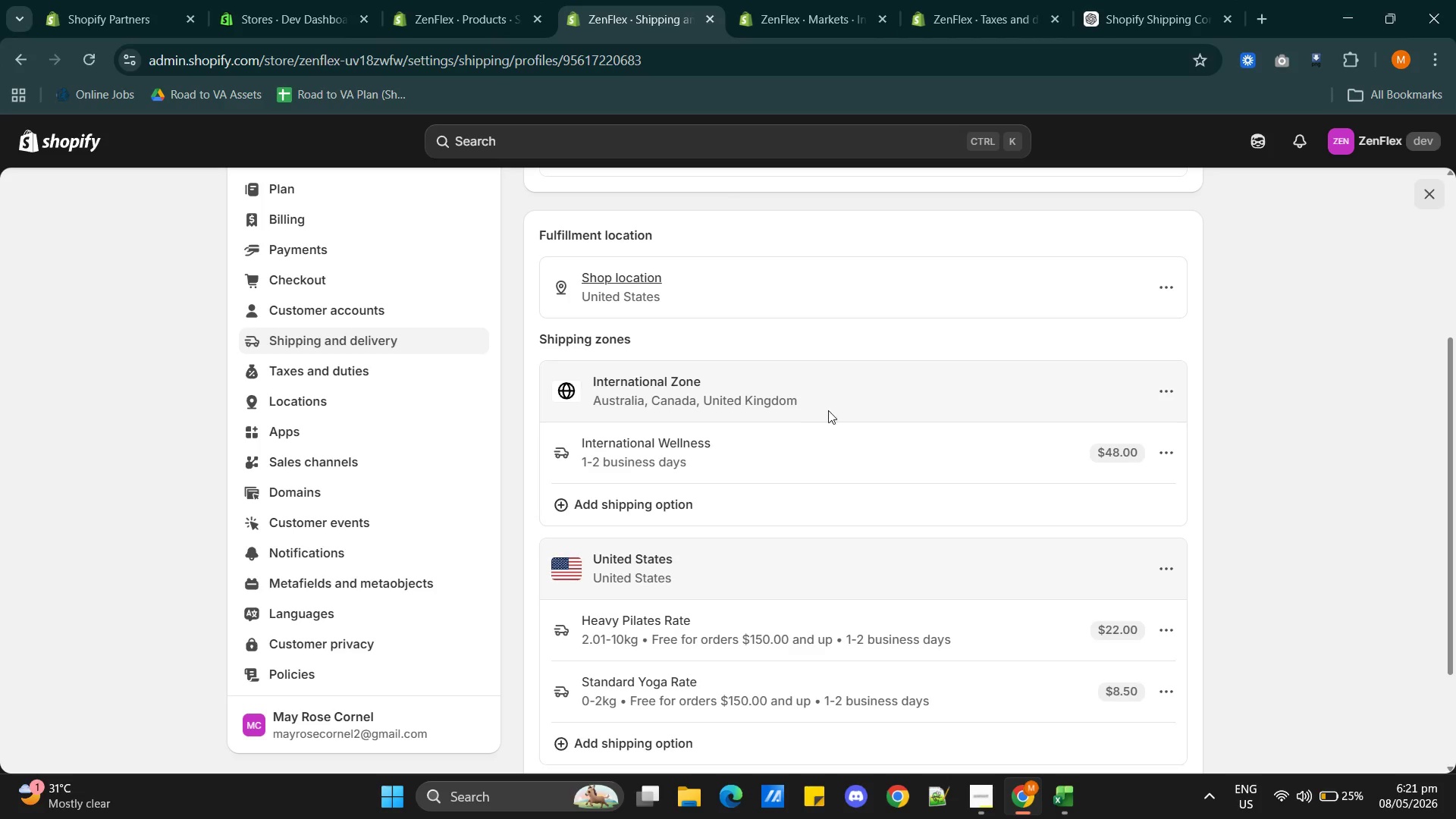 
scroll: coordinate [871, 433], scroll_direction: down, amount: 1.0
 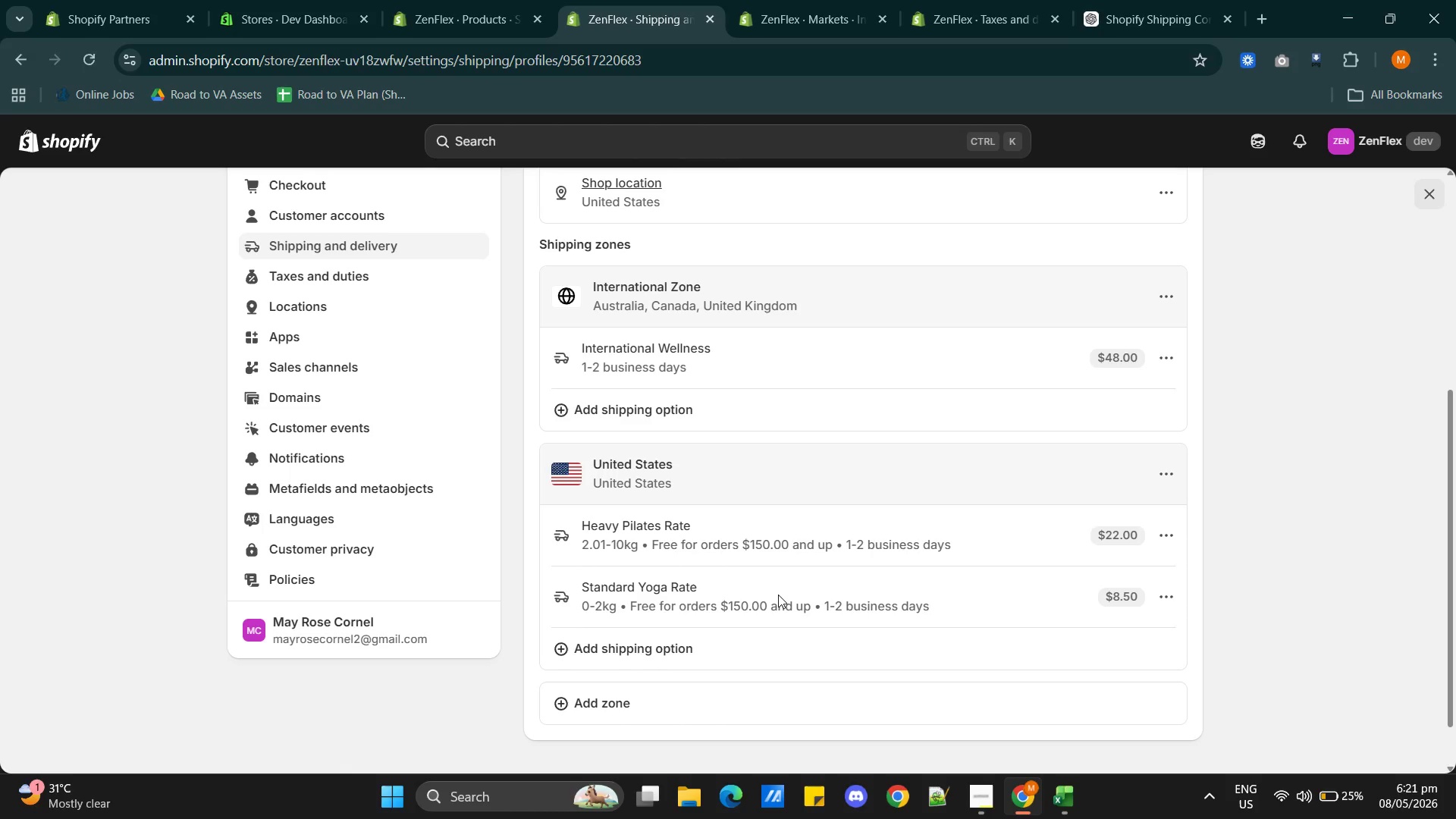 
wait(15.67)
 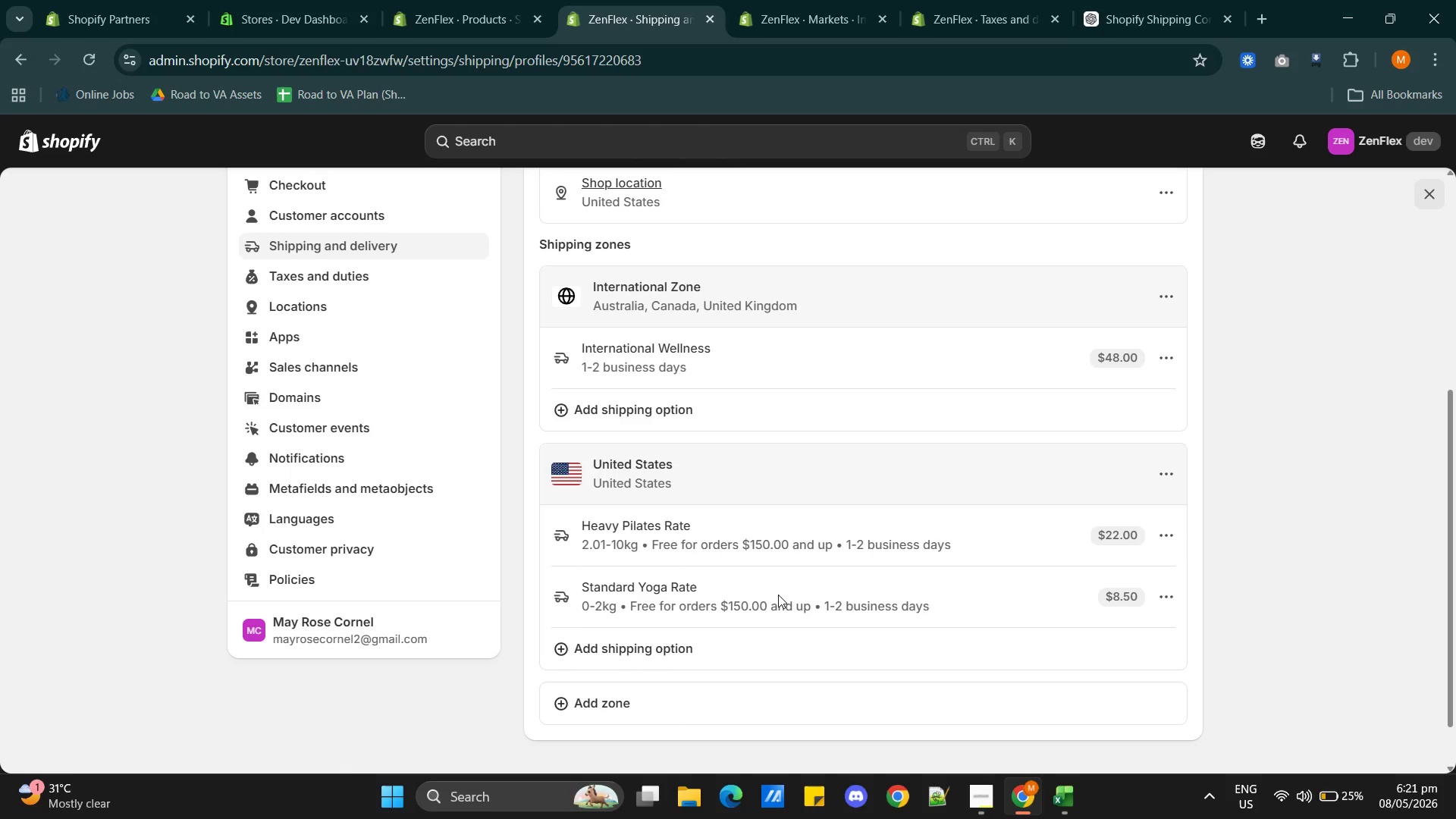 
scroll: coordinate [908, 510], scroll_direction: up, amount: 1.0
 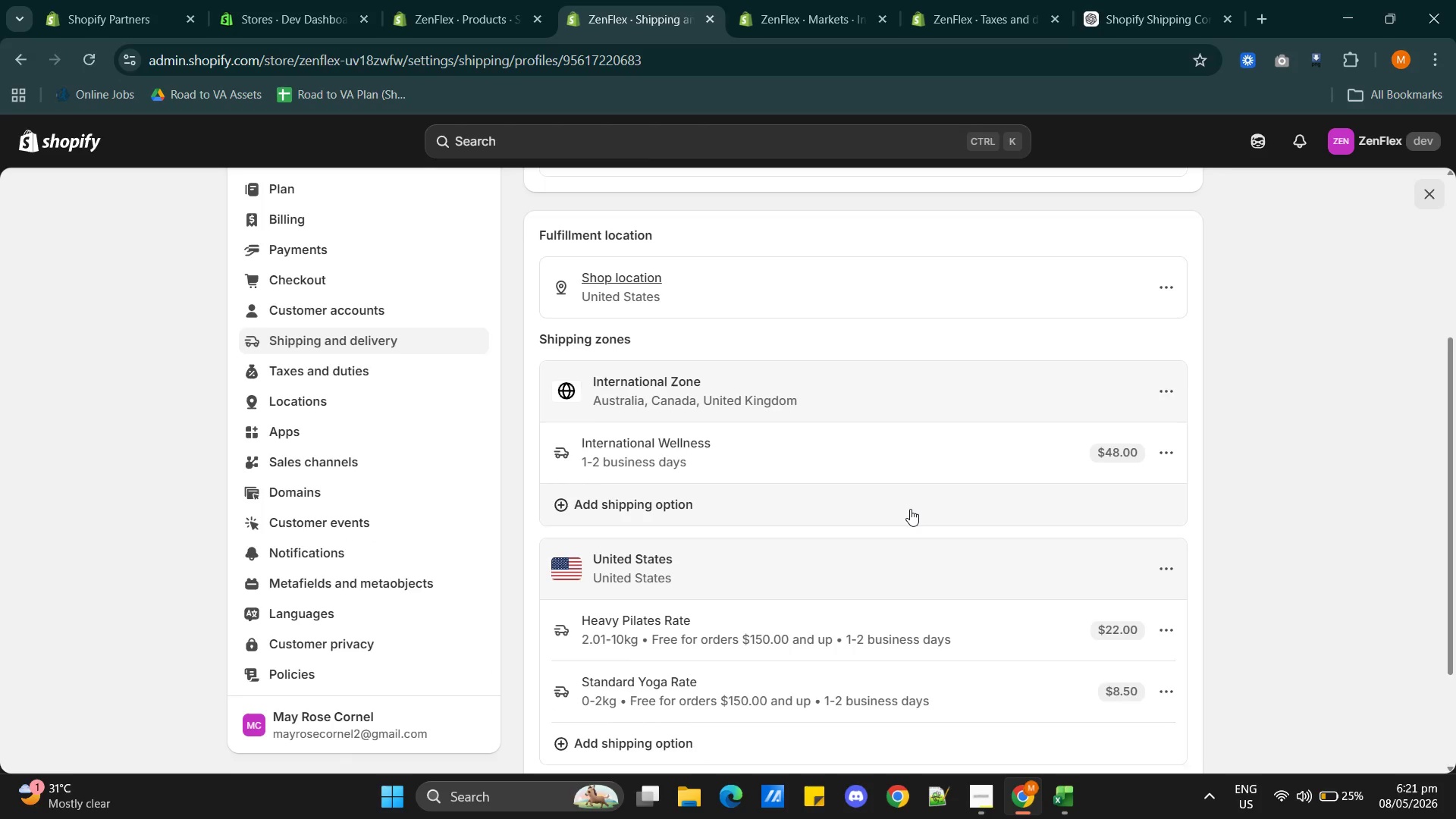 
scroll: coordinate [910, 509], scroll_direction: down, amount: 1.0
 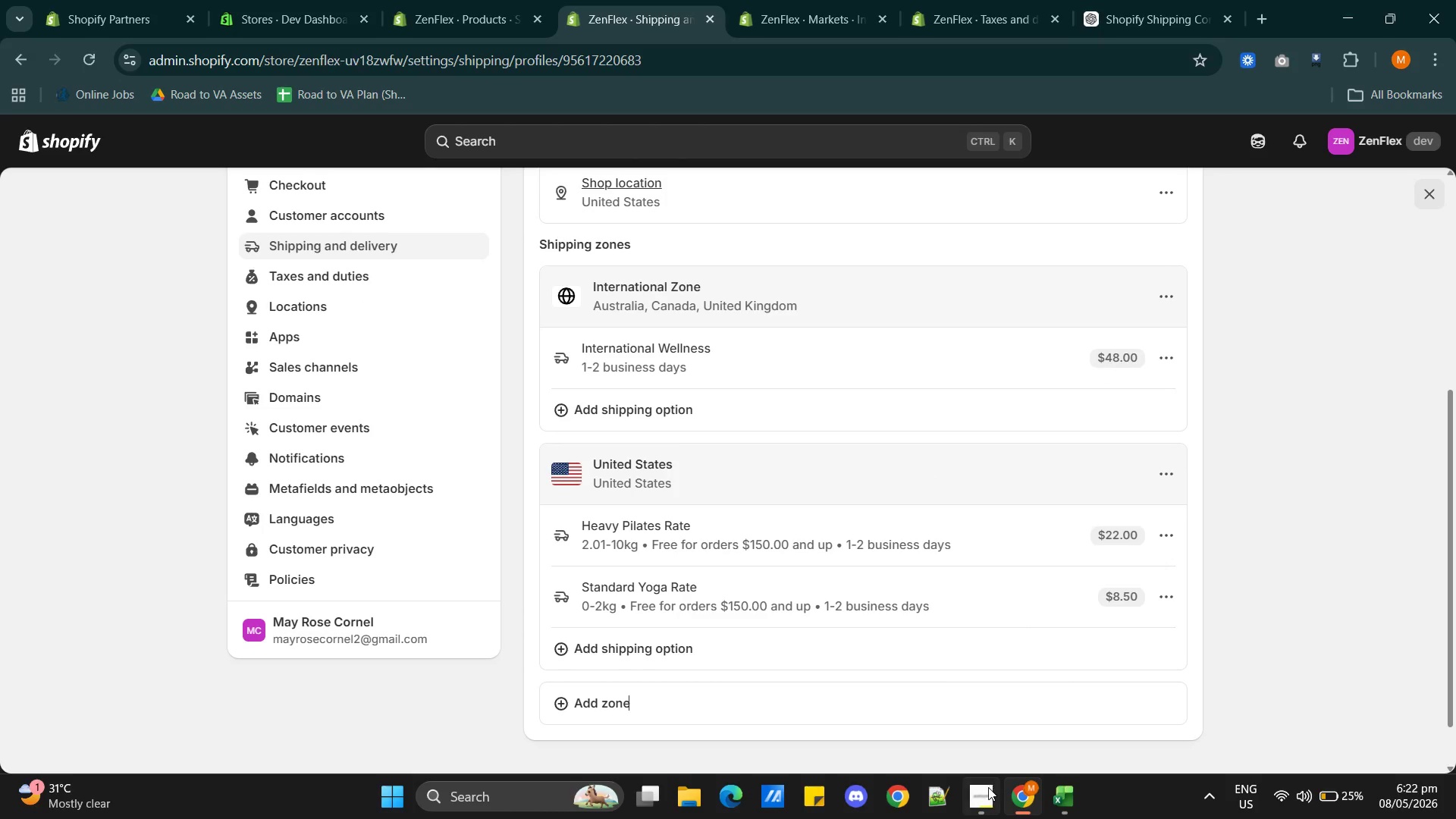 
left_click([988, 787])